 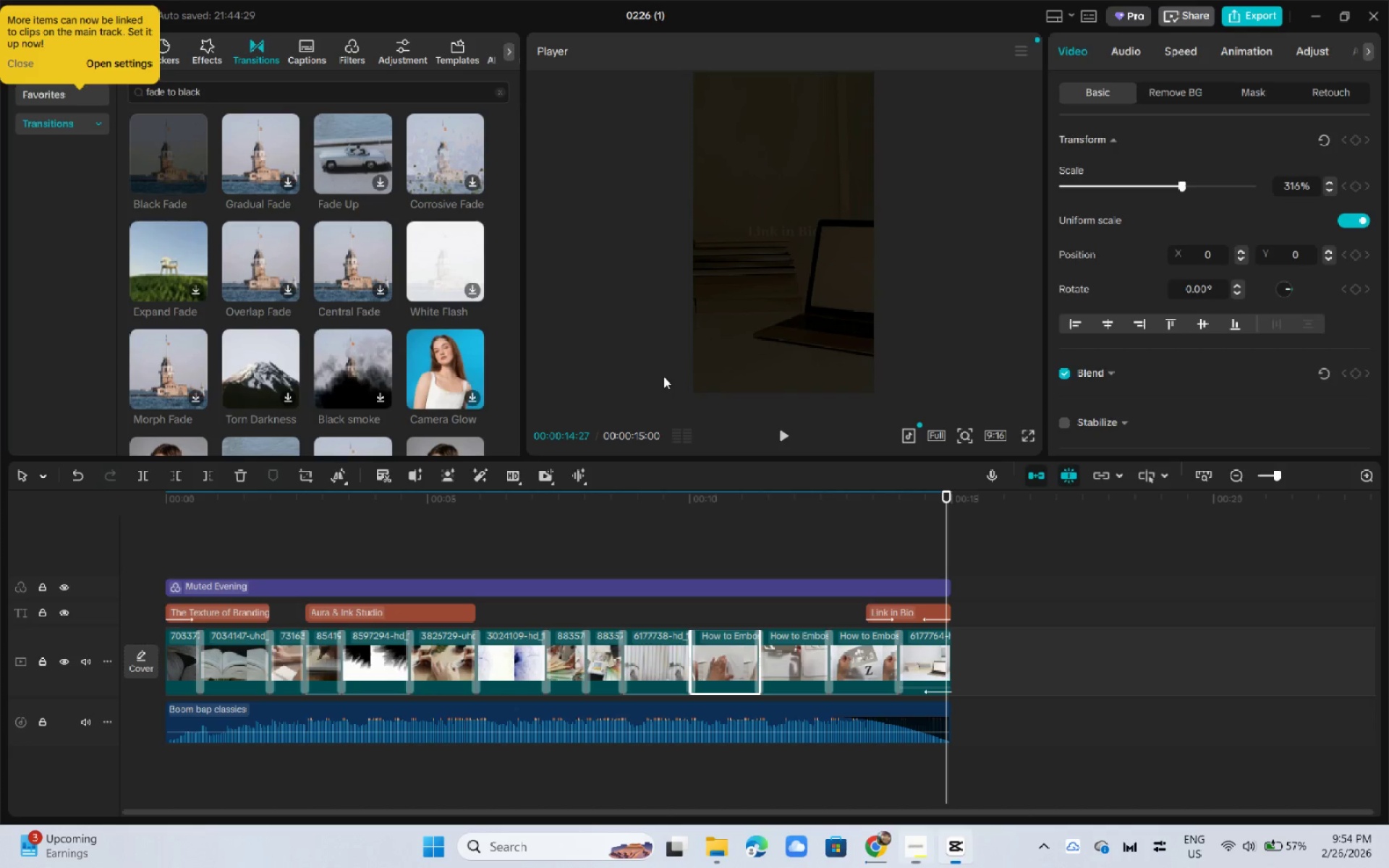 
key(Alt+Tab)
 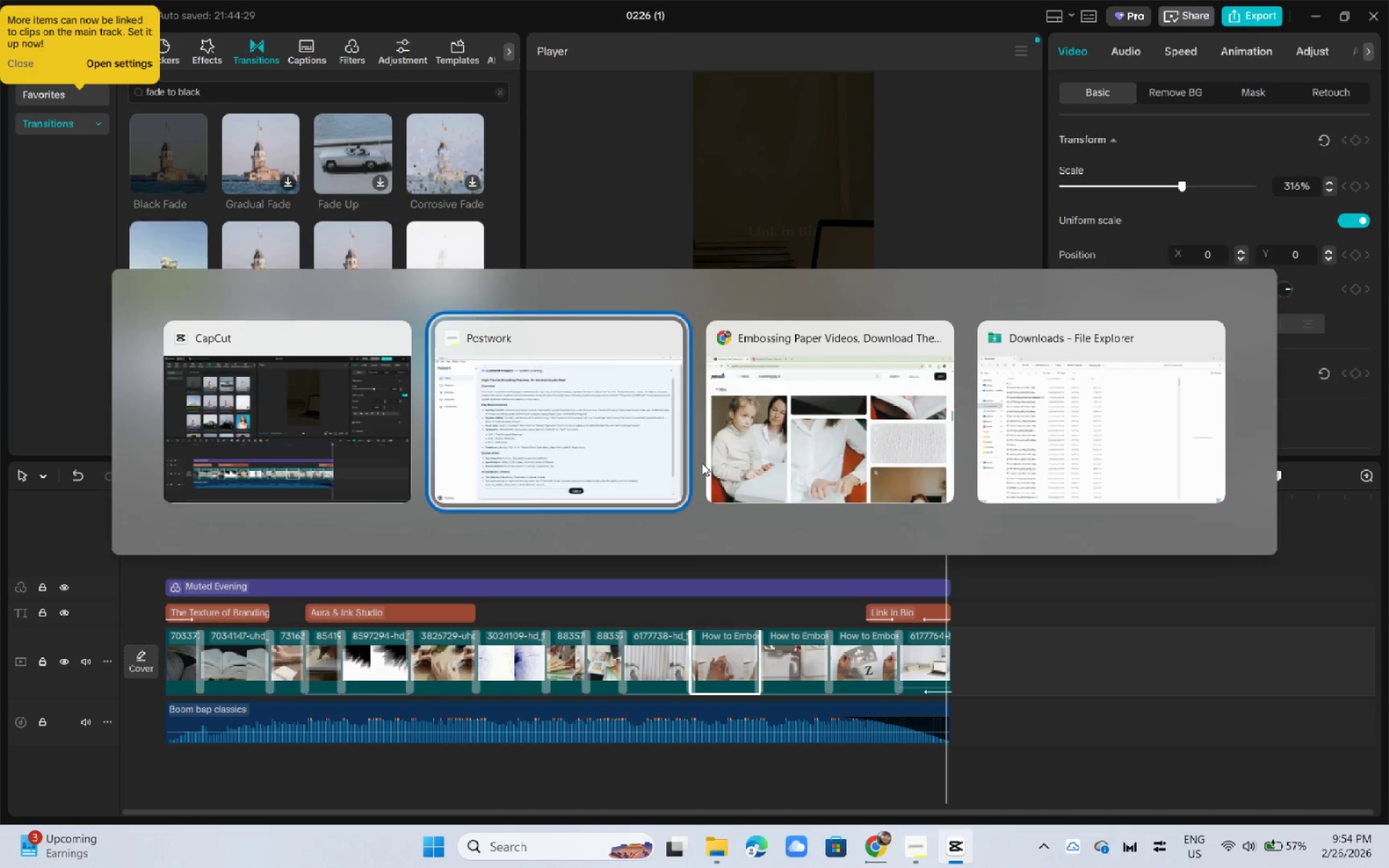 
key(Alt+Tab)
 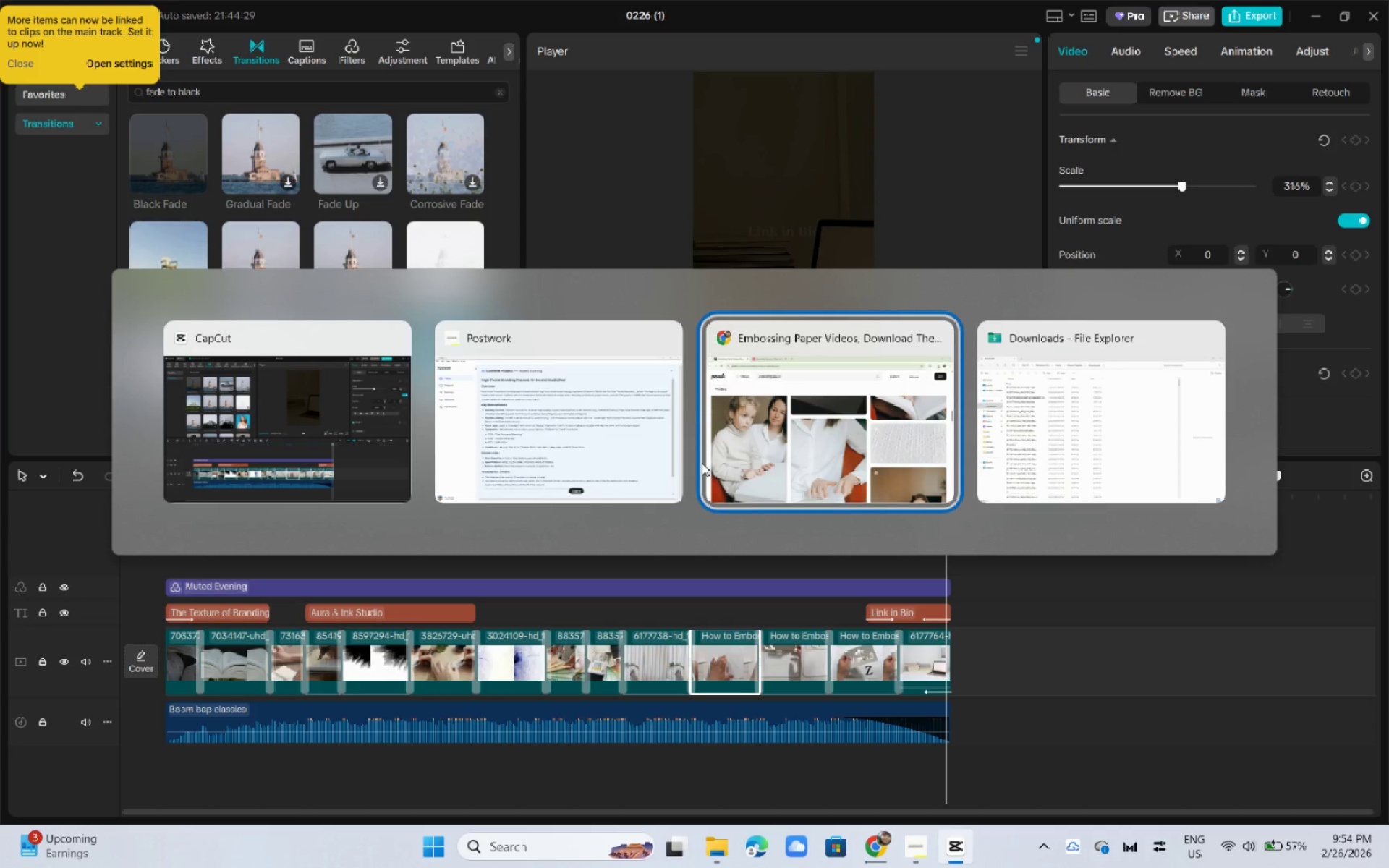 
key(Alt+Tab)
 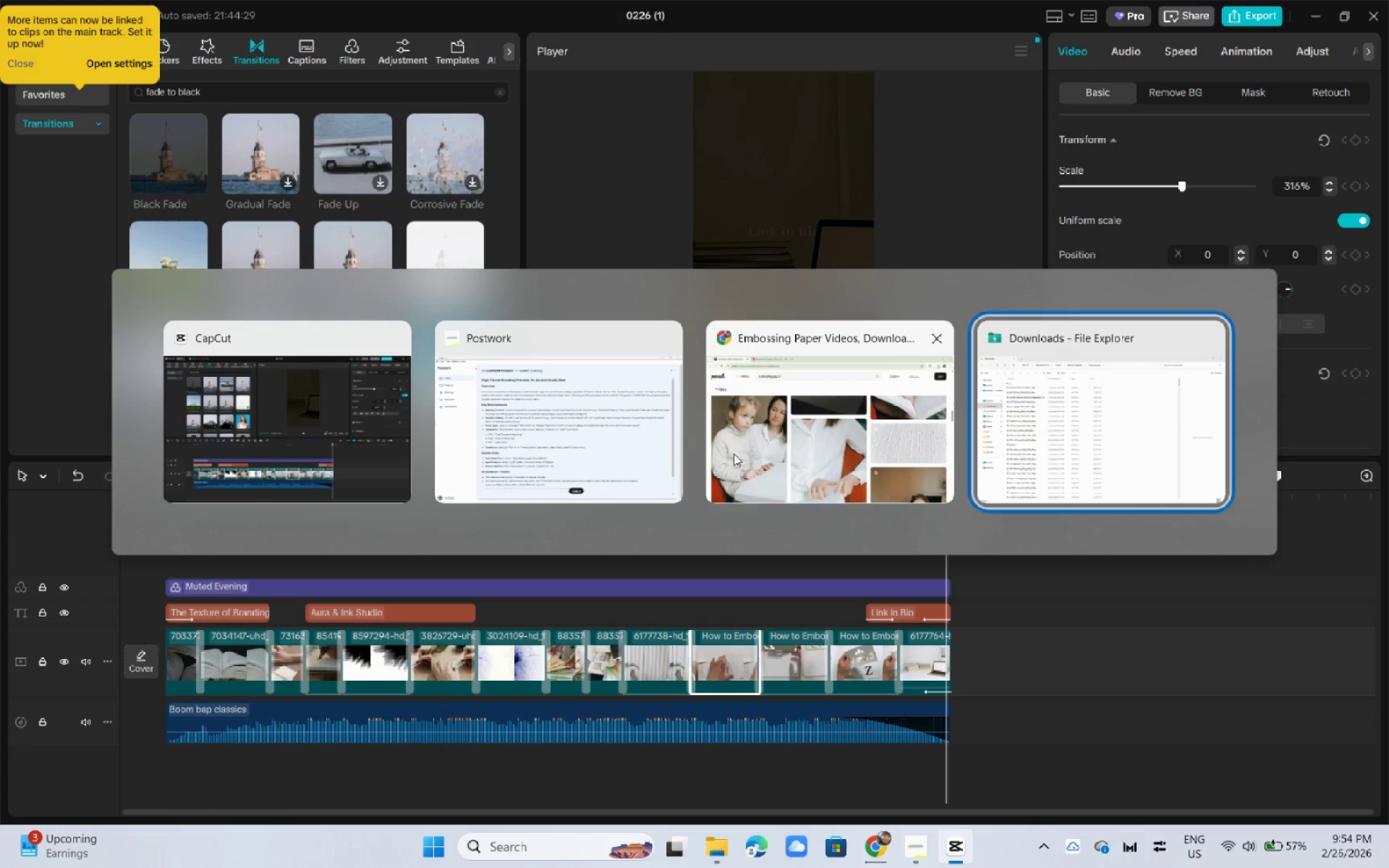 
key(Alt+Tab)
 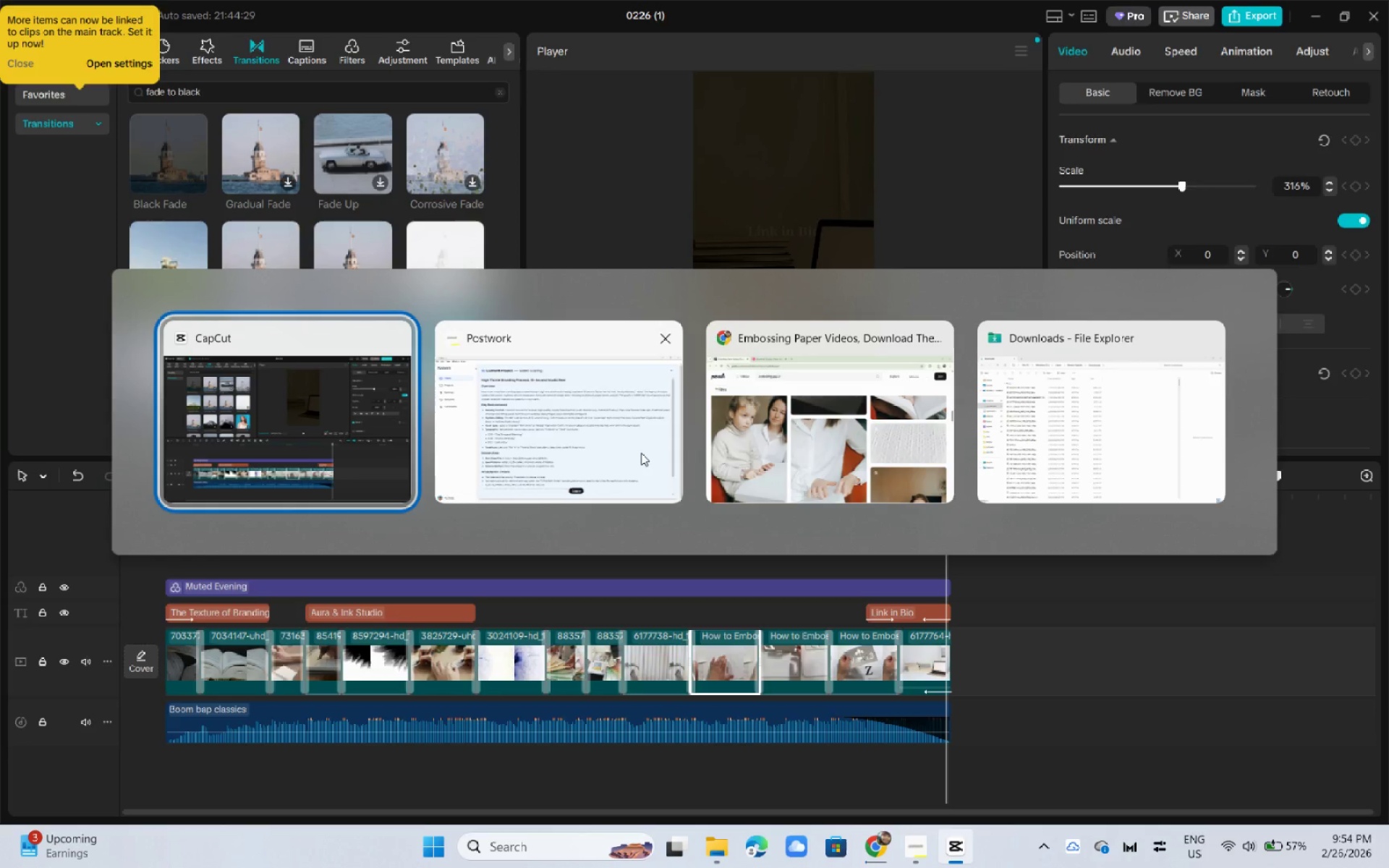 
left_click([624, 452])